 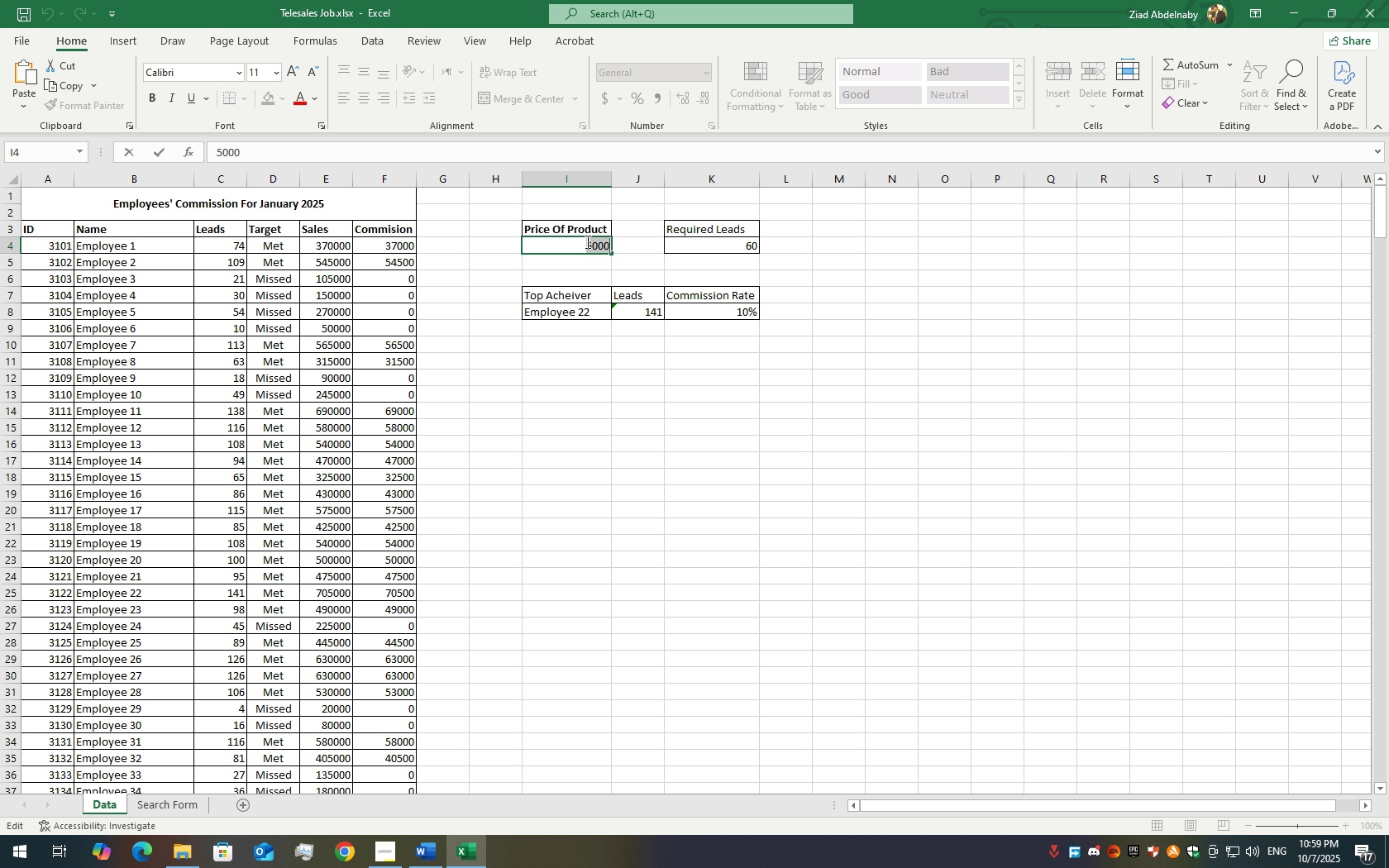 
key(Numpad2)
 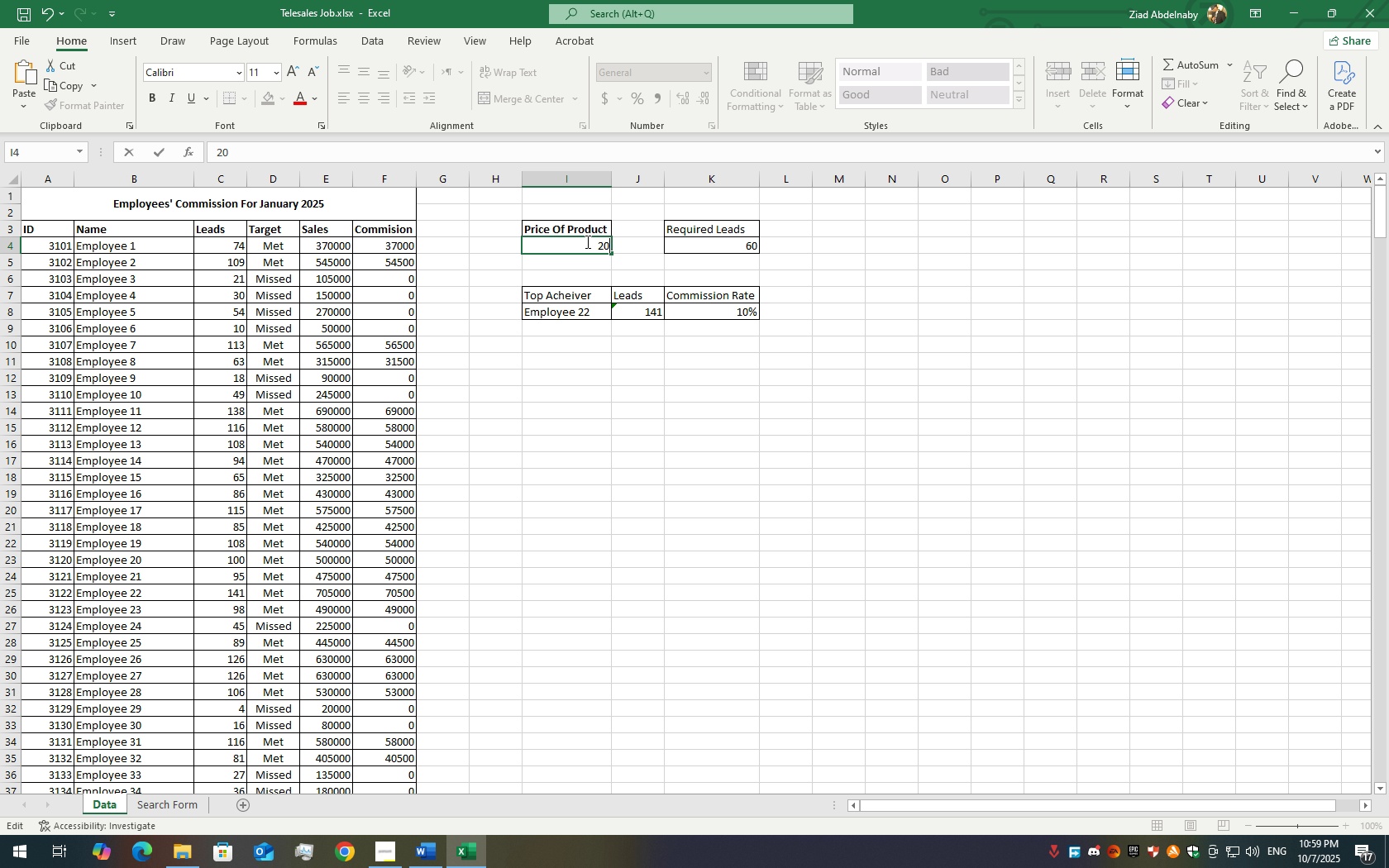 
key(Numpad0)
 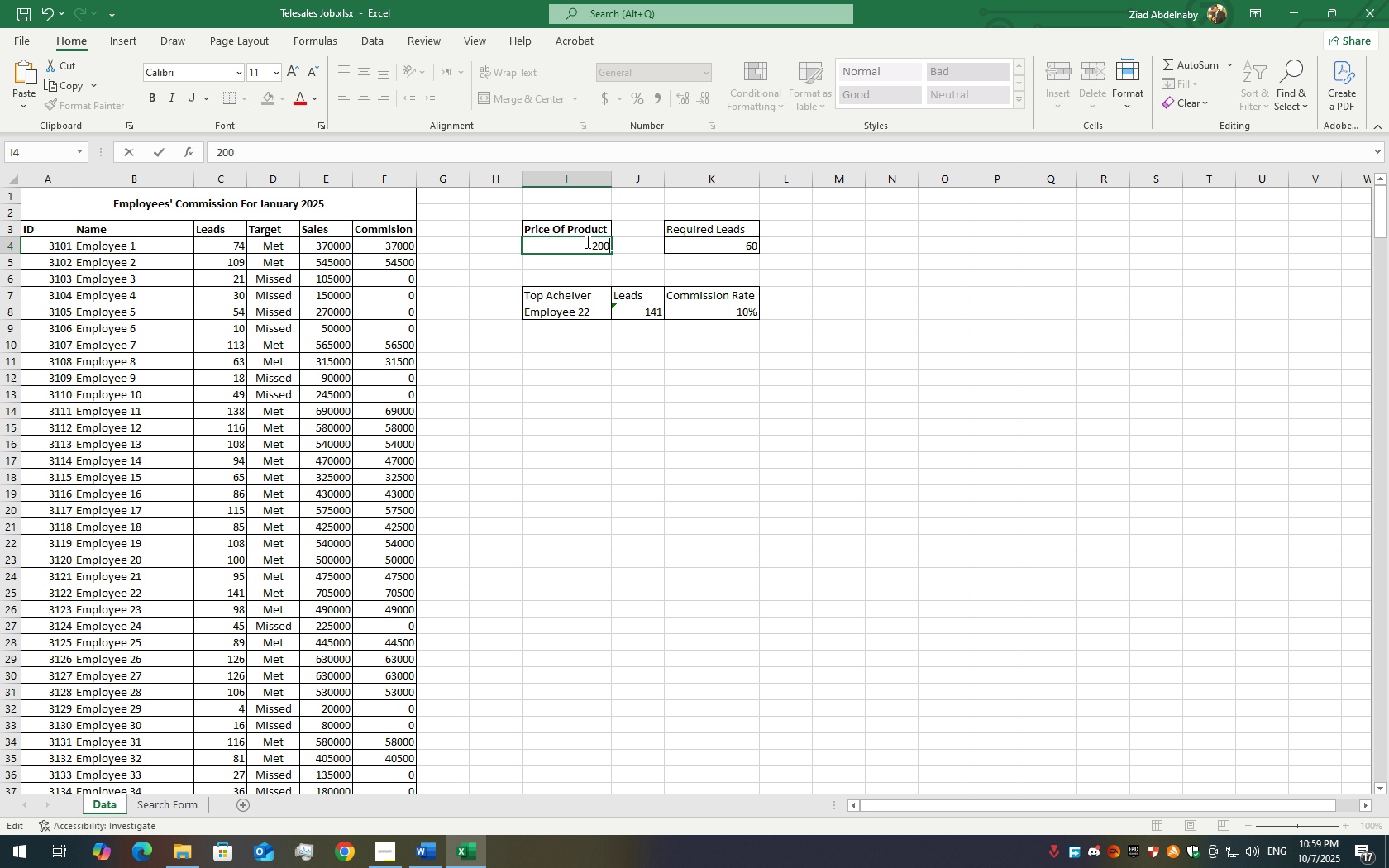 
key(Numpad0)
 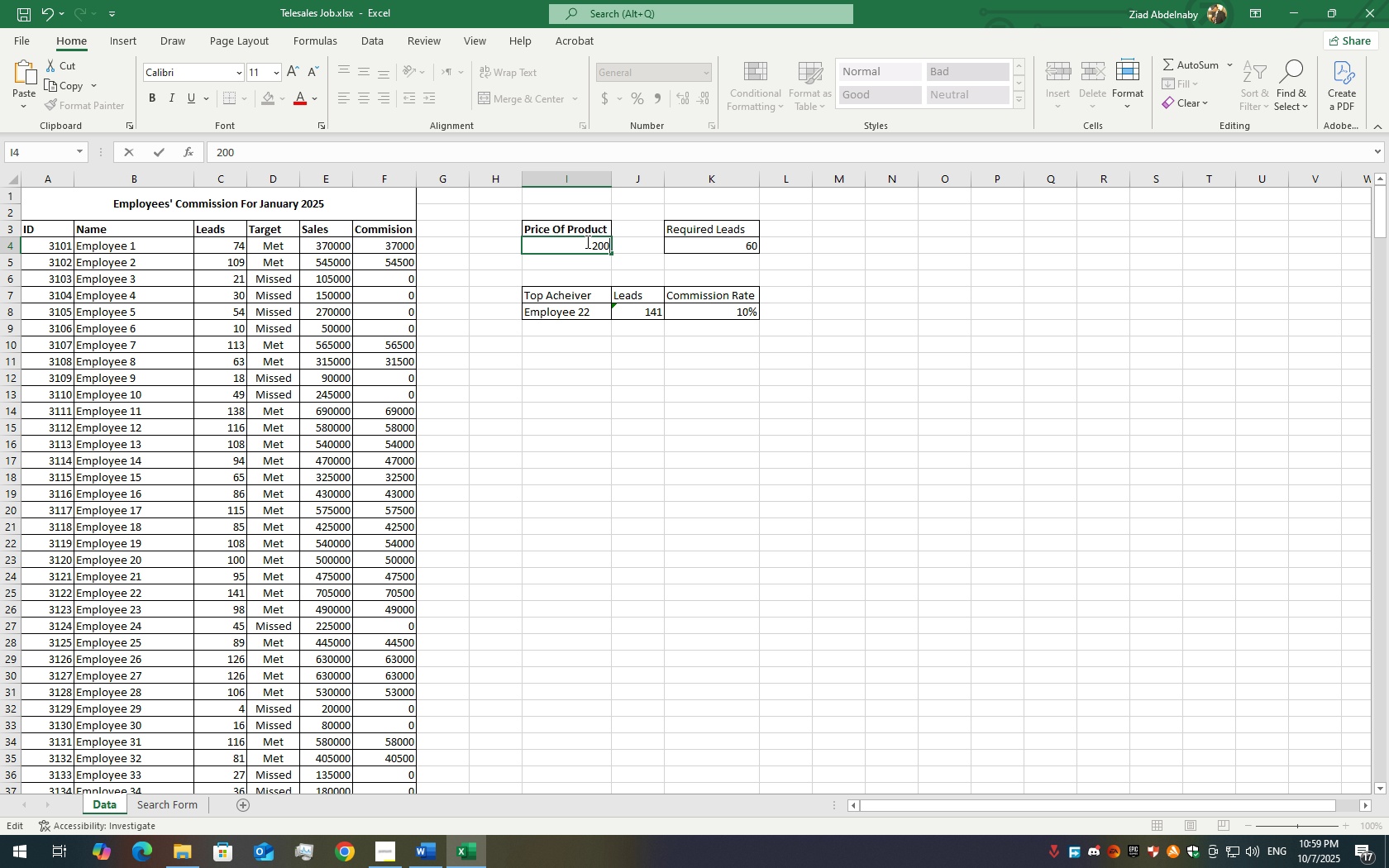 
key(Numpad0)
 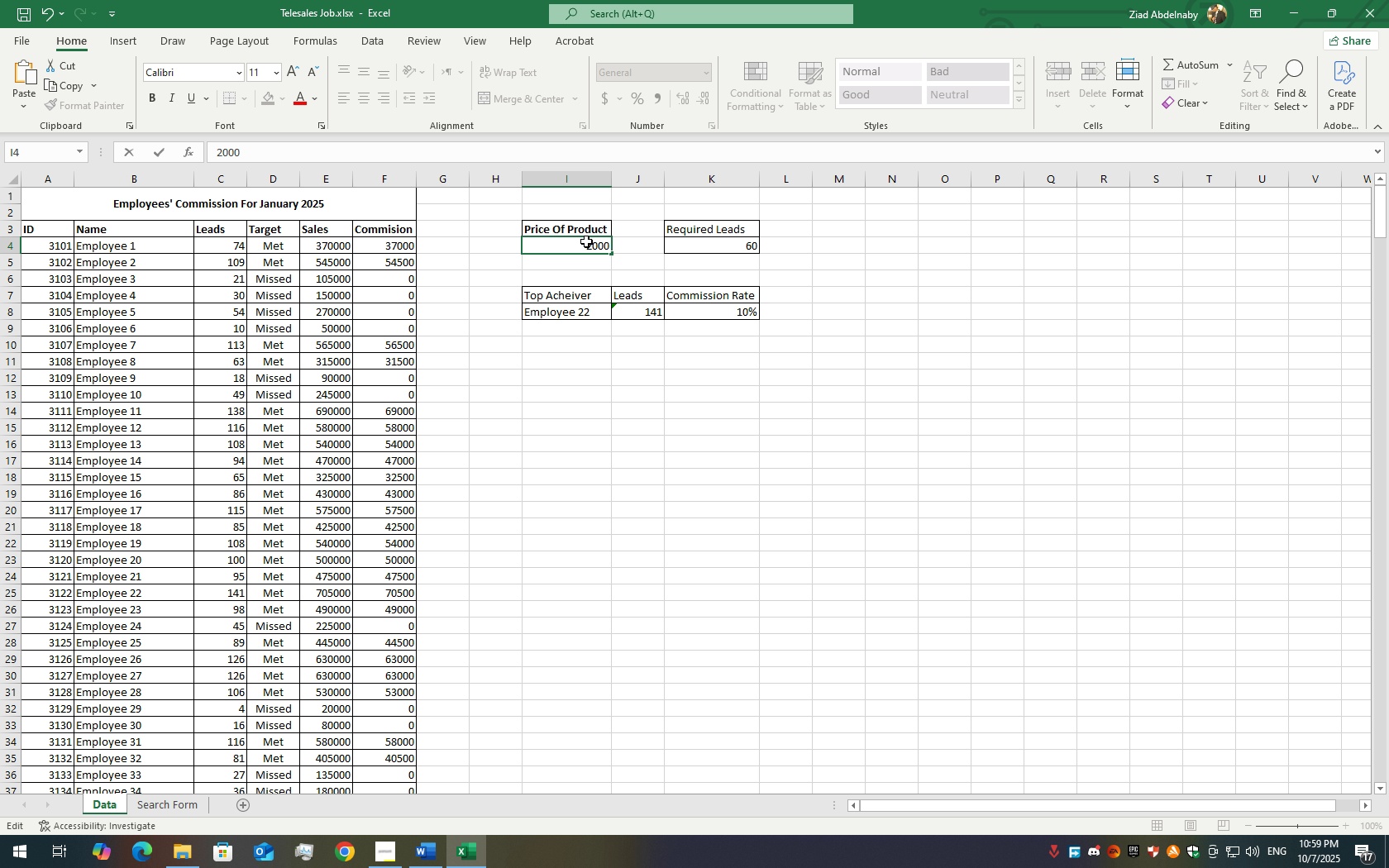 
key(Enter)
 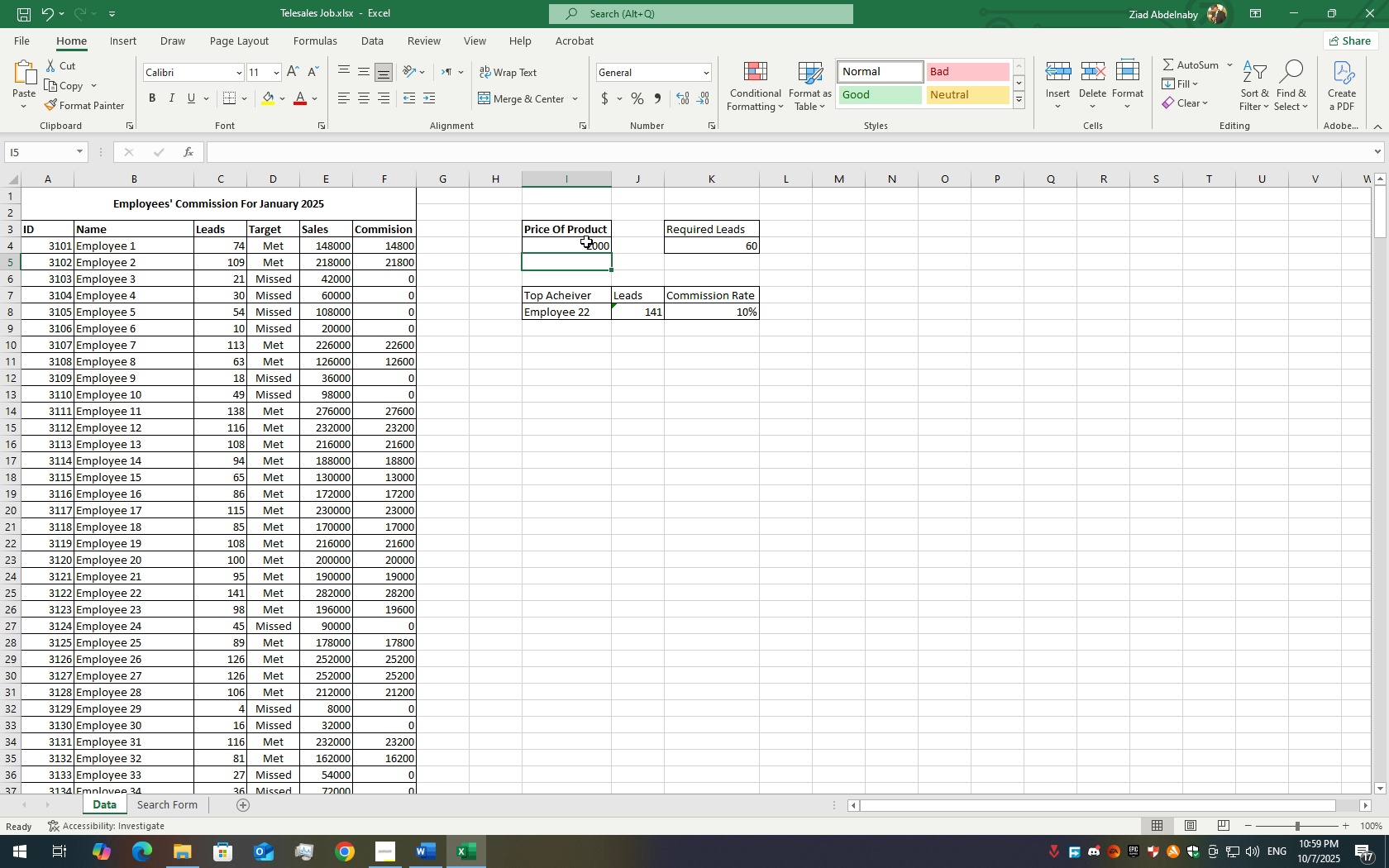 
double_click([586, 241])